 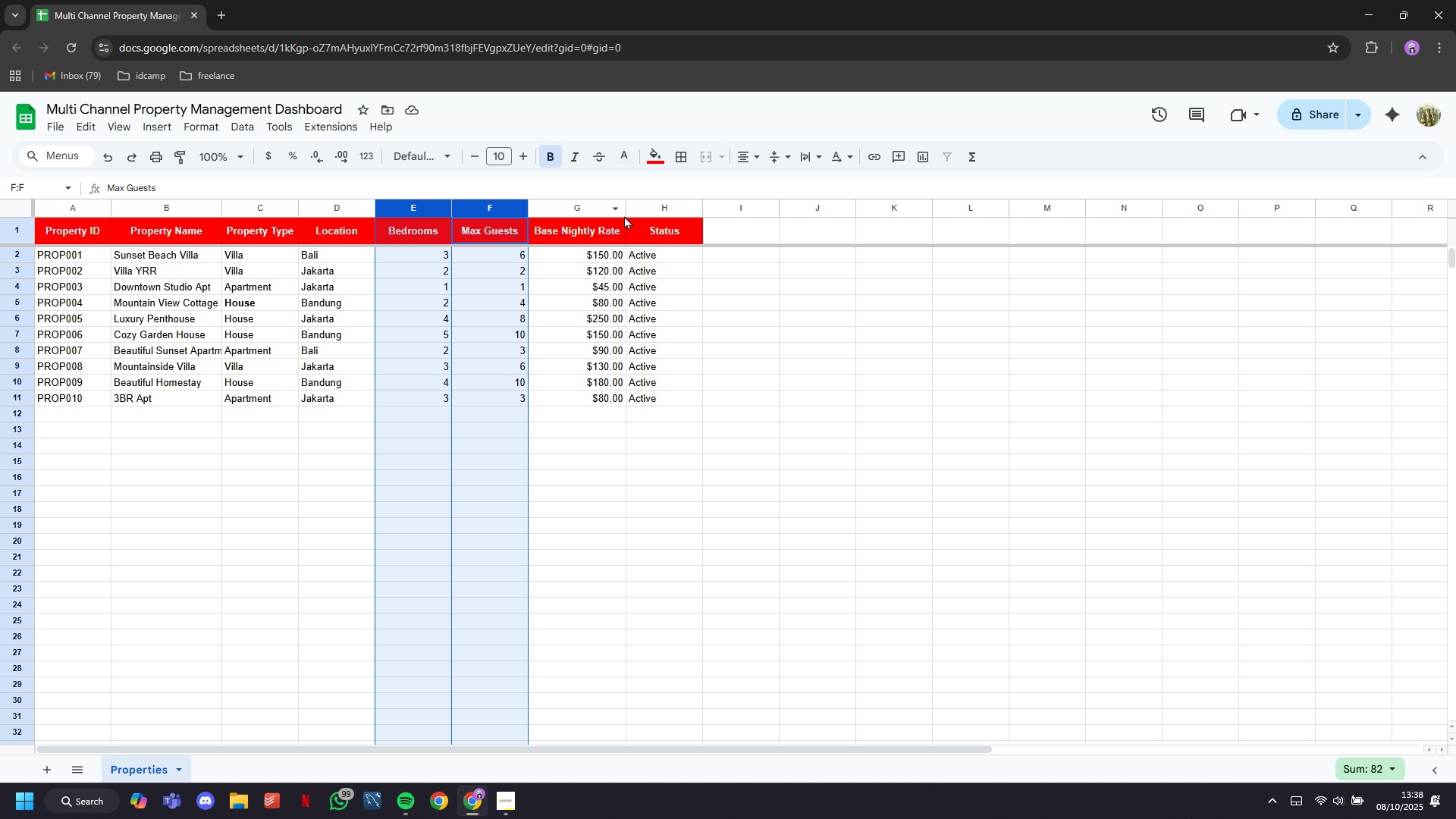 
left_click([744, 161])
 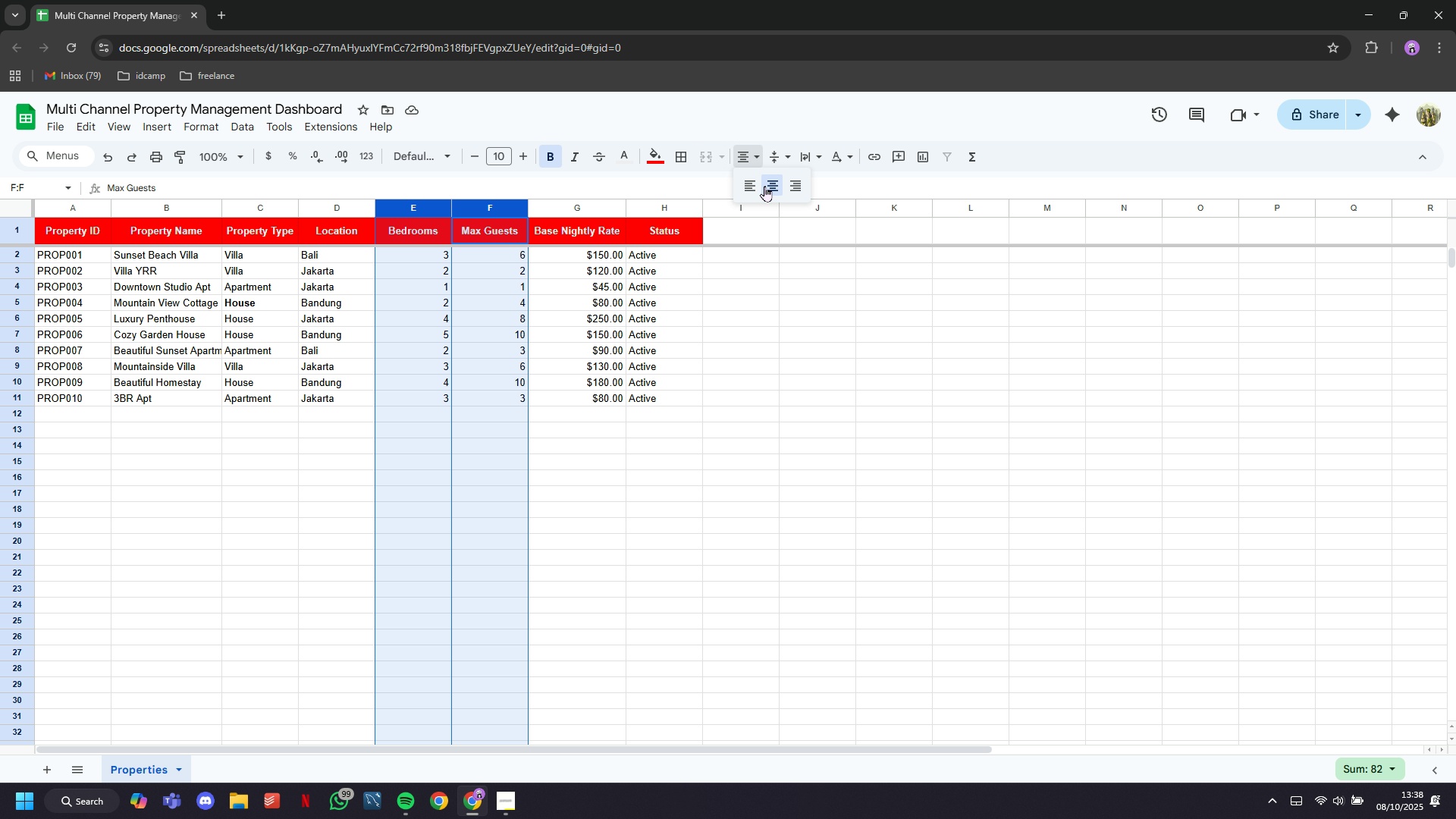 
left_click([764, 186])
 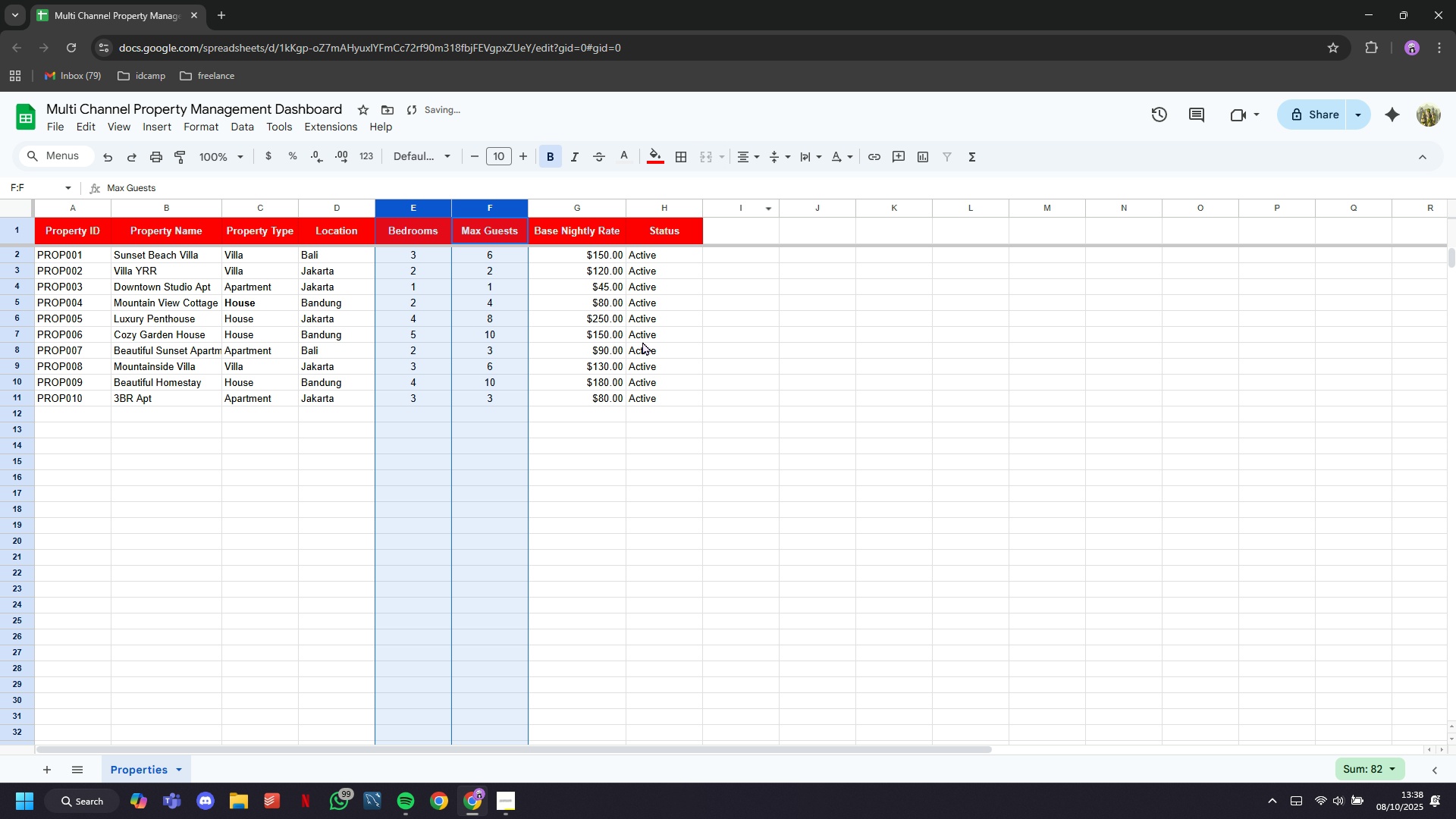 
left_click([642, 342])
 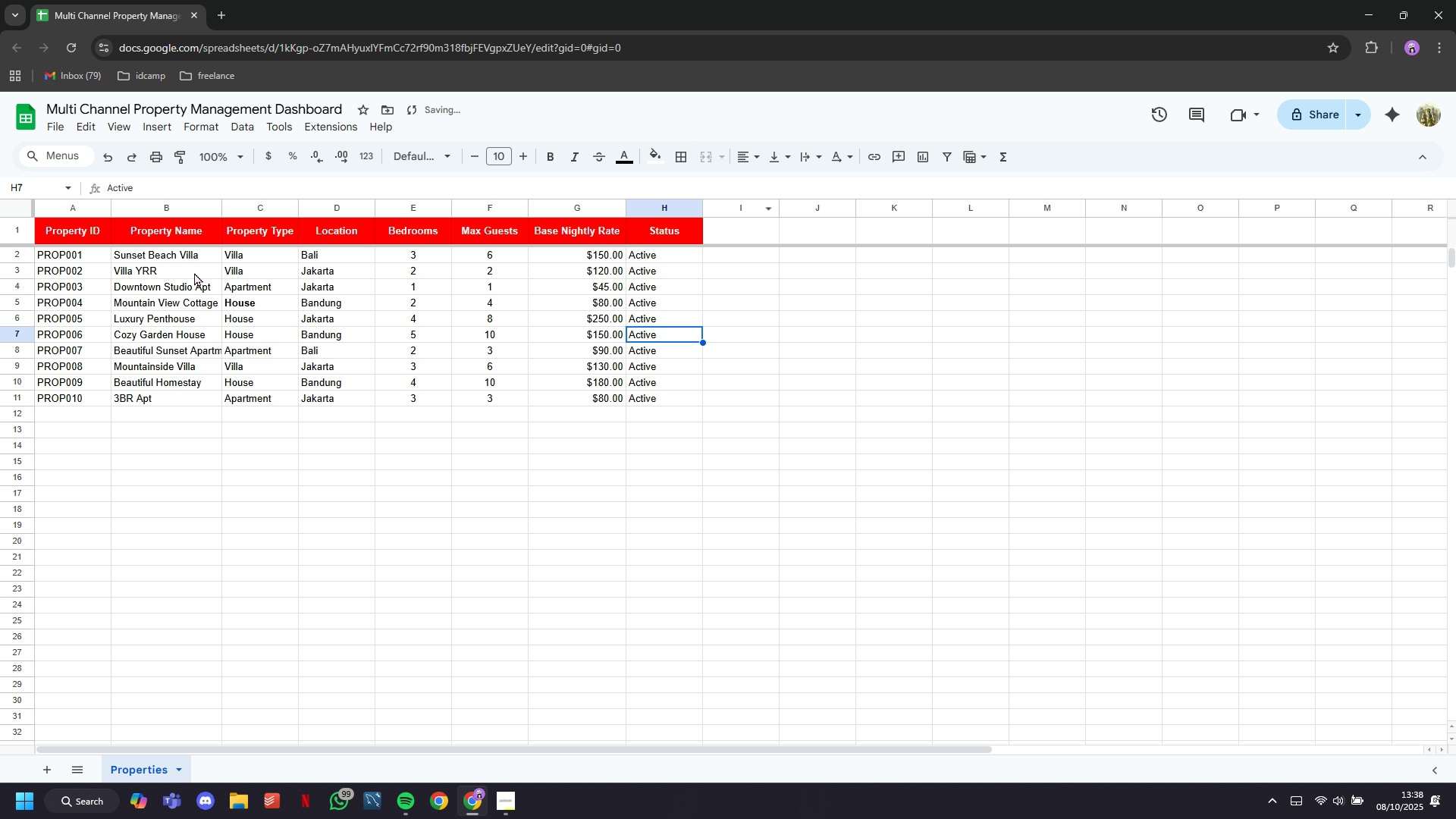 
scroll: coordinate [194, 272], scroll_direction: up, amount: 3.0